 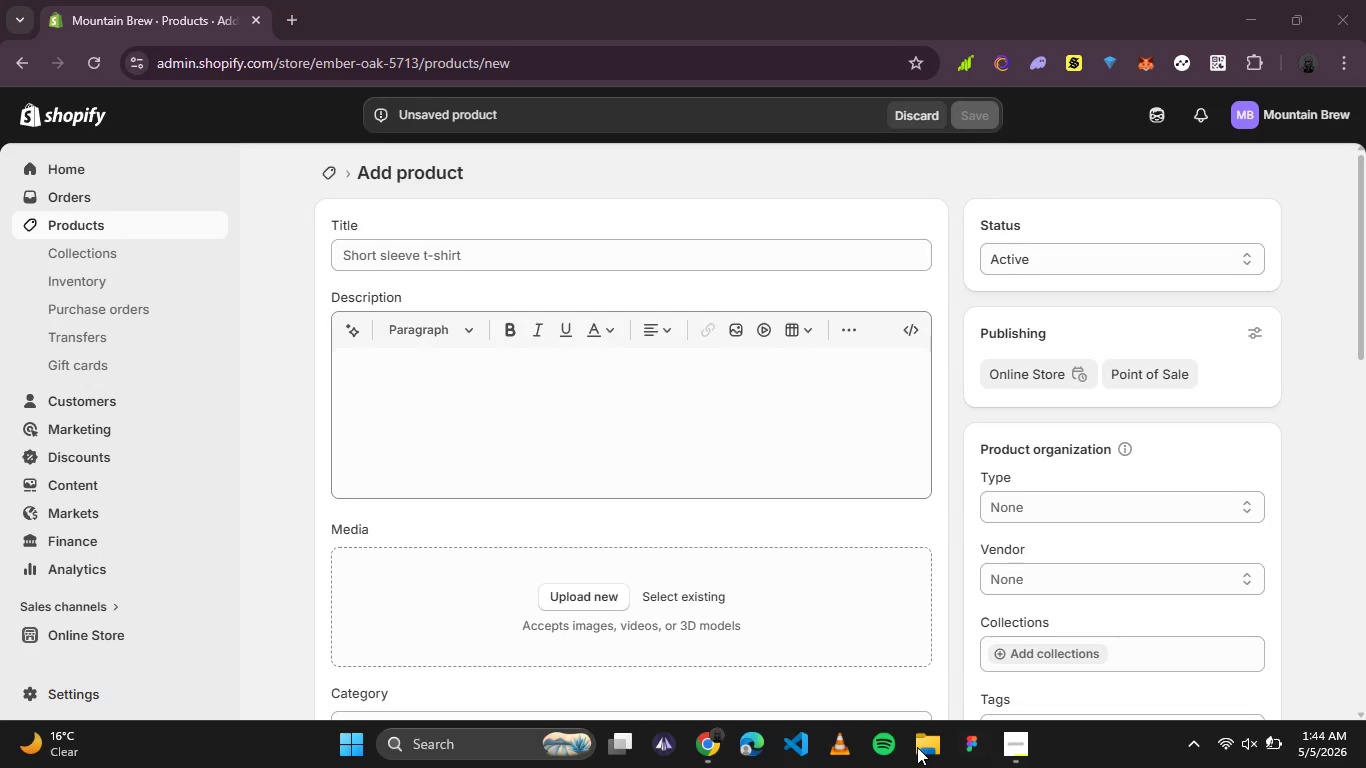 
left_click([87, 305])
 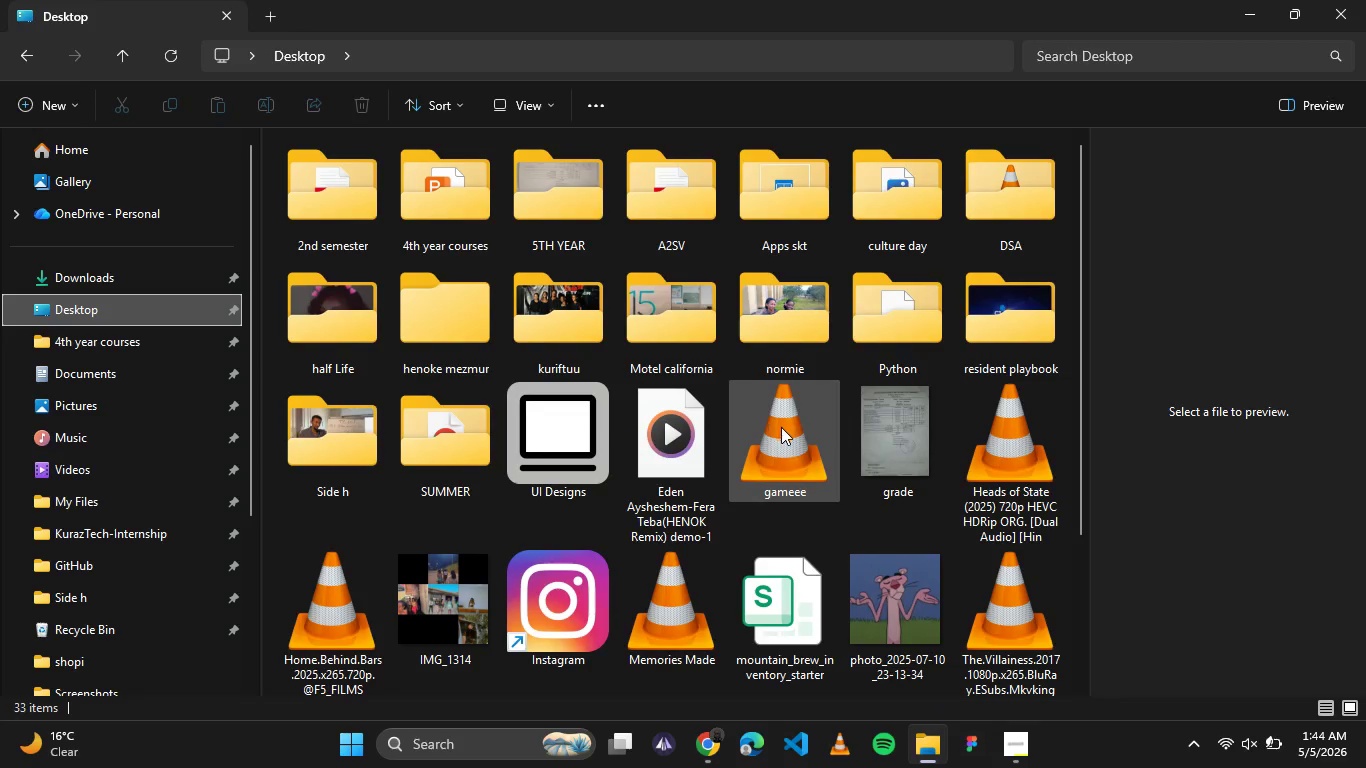 
double_click([793, 600])
 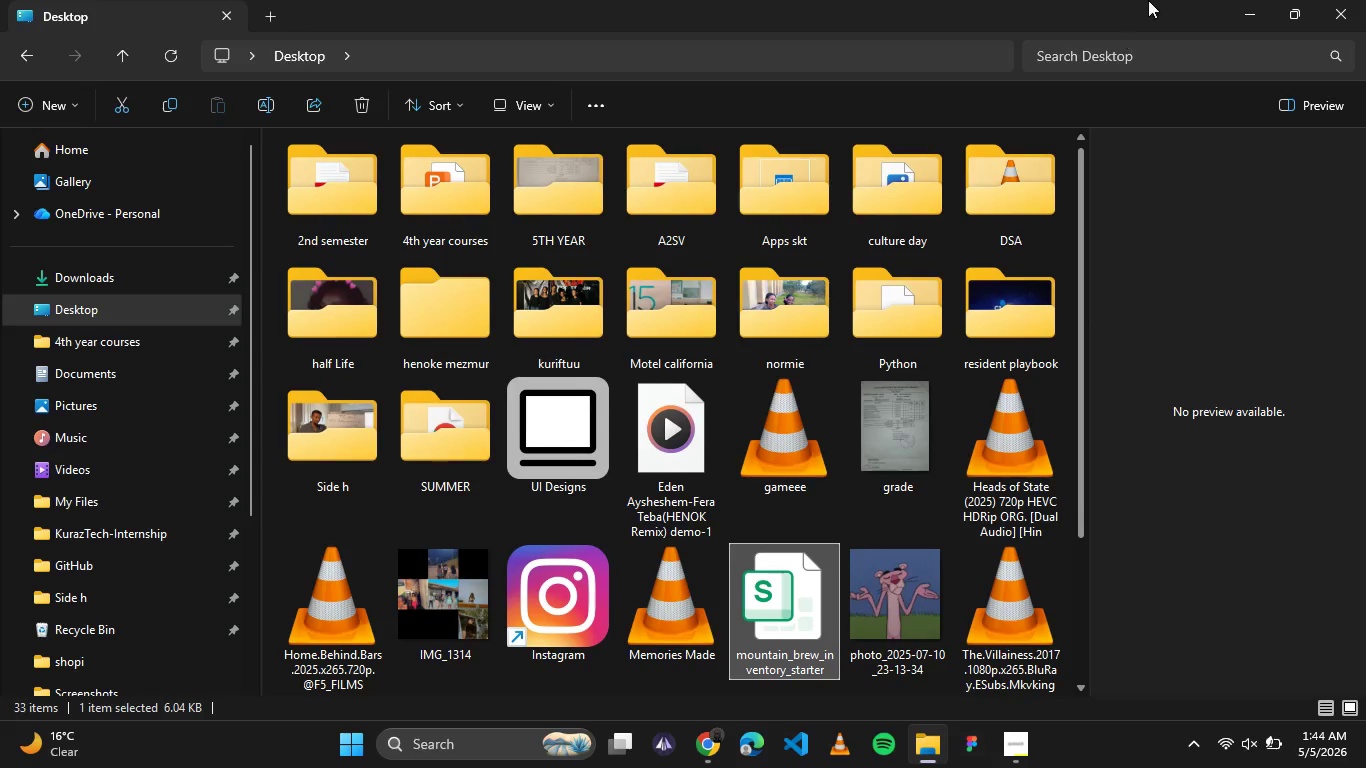 
left_click([1261, 9])
 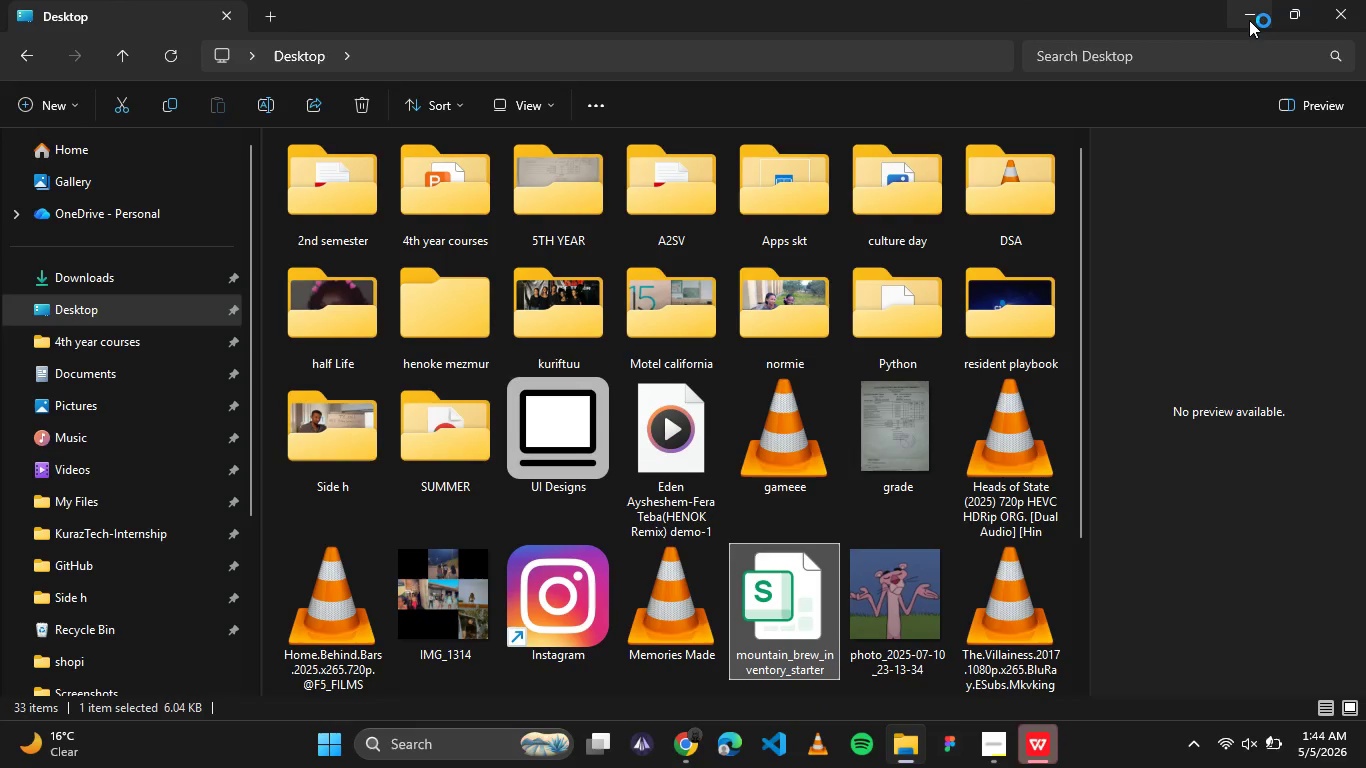 
left_click([1252, 20])
 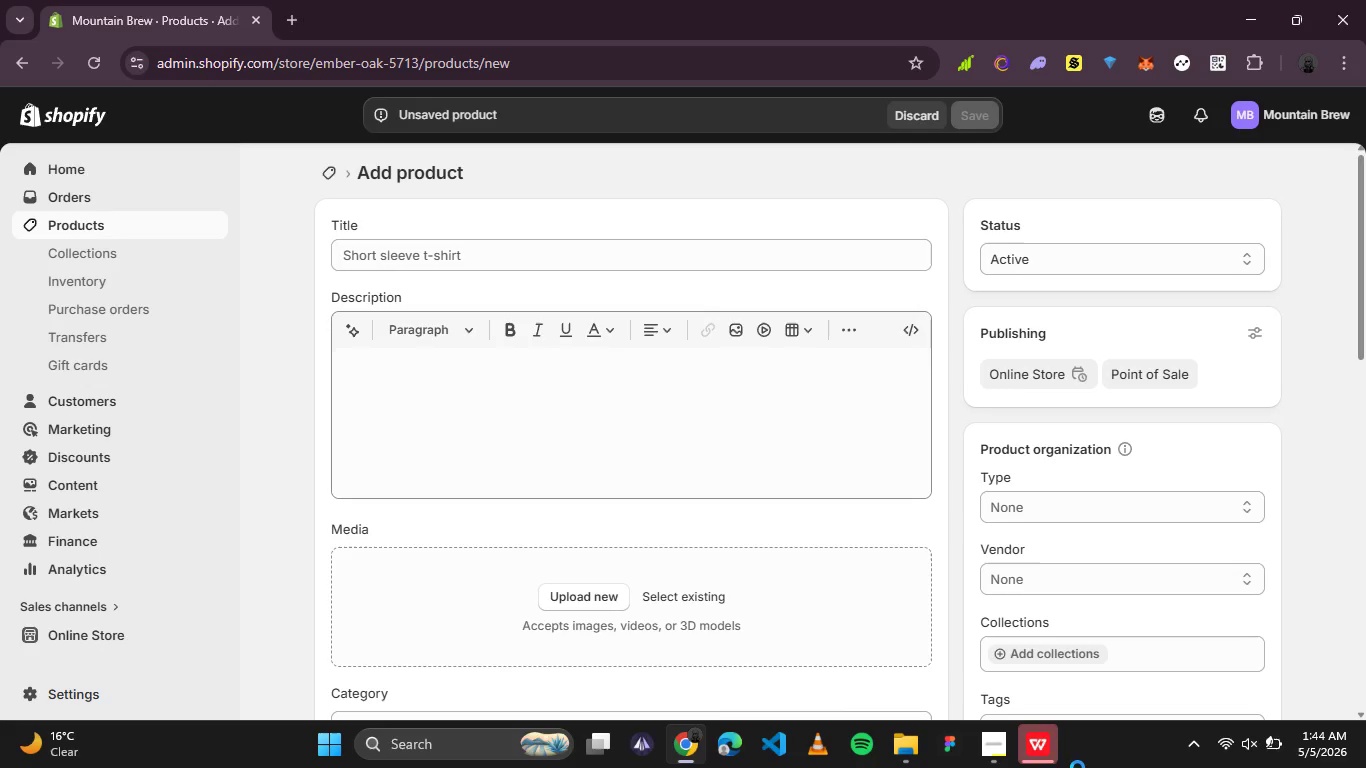 
left_click([1031, 751])
 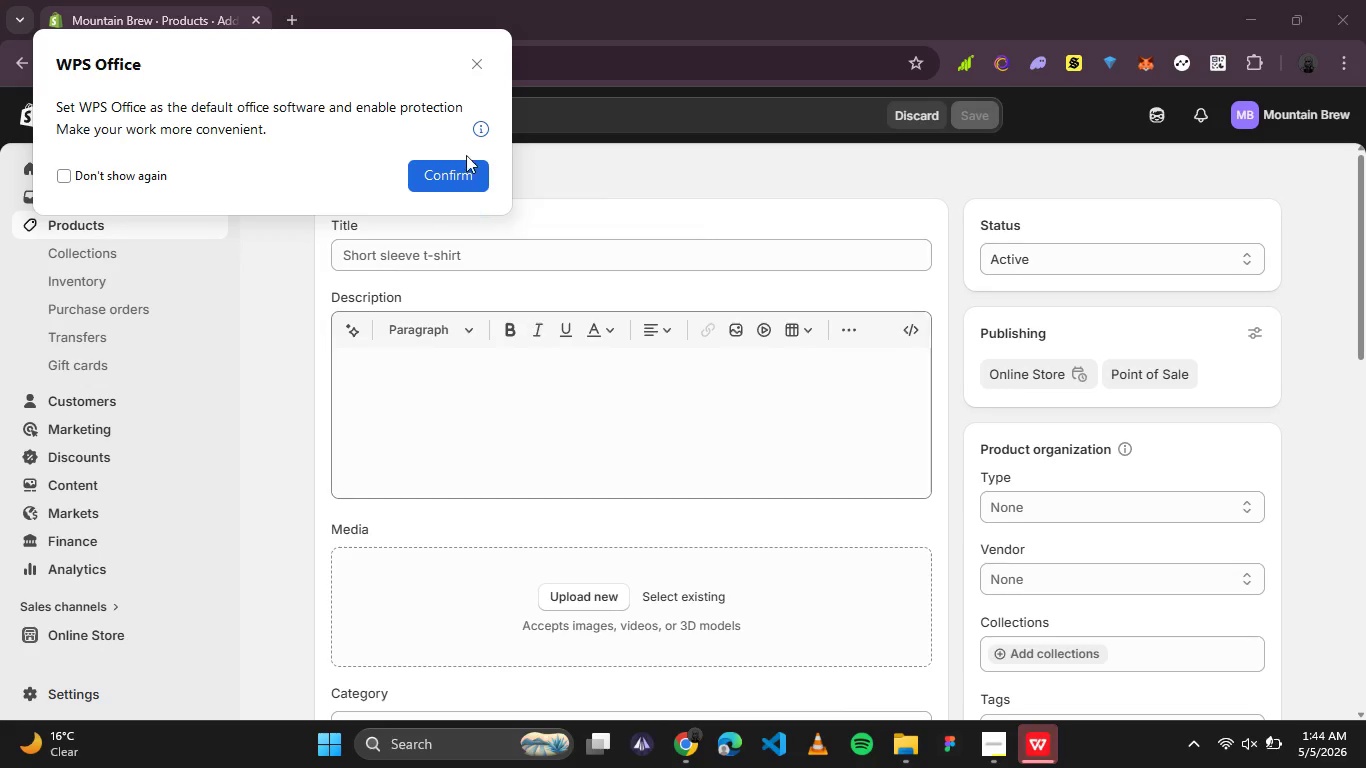 
left_click([478, 68])
 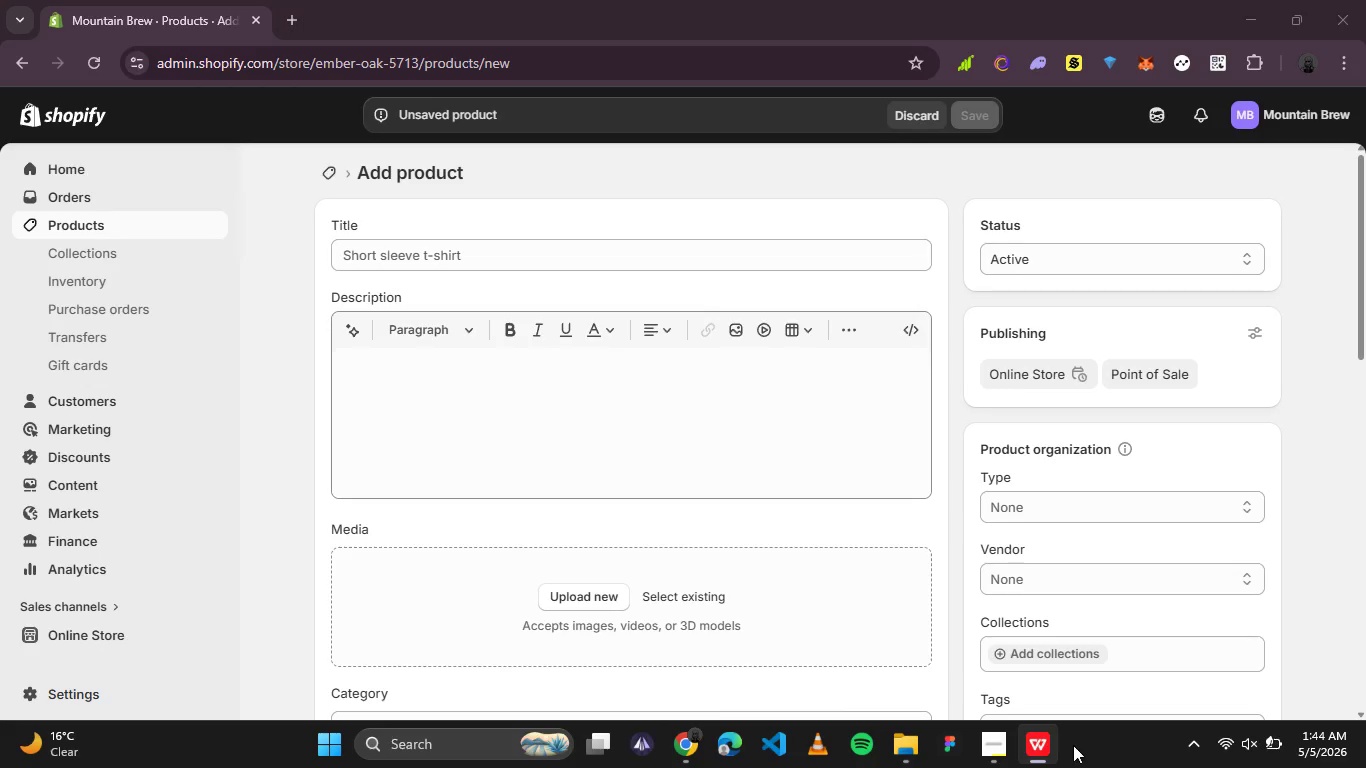 
left_click([1052, 756])
 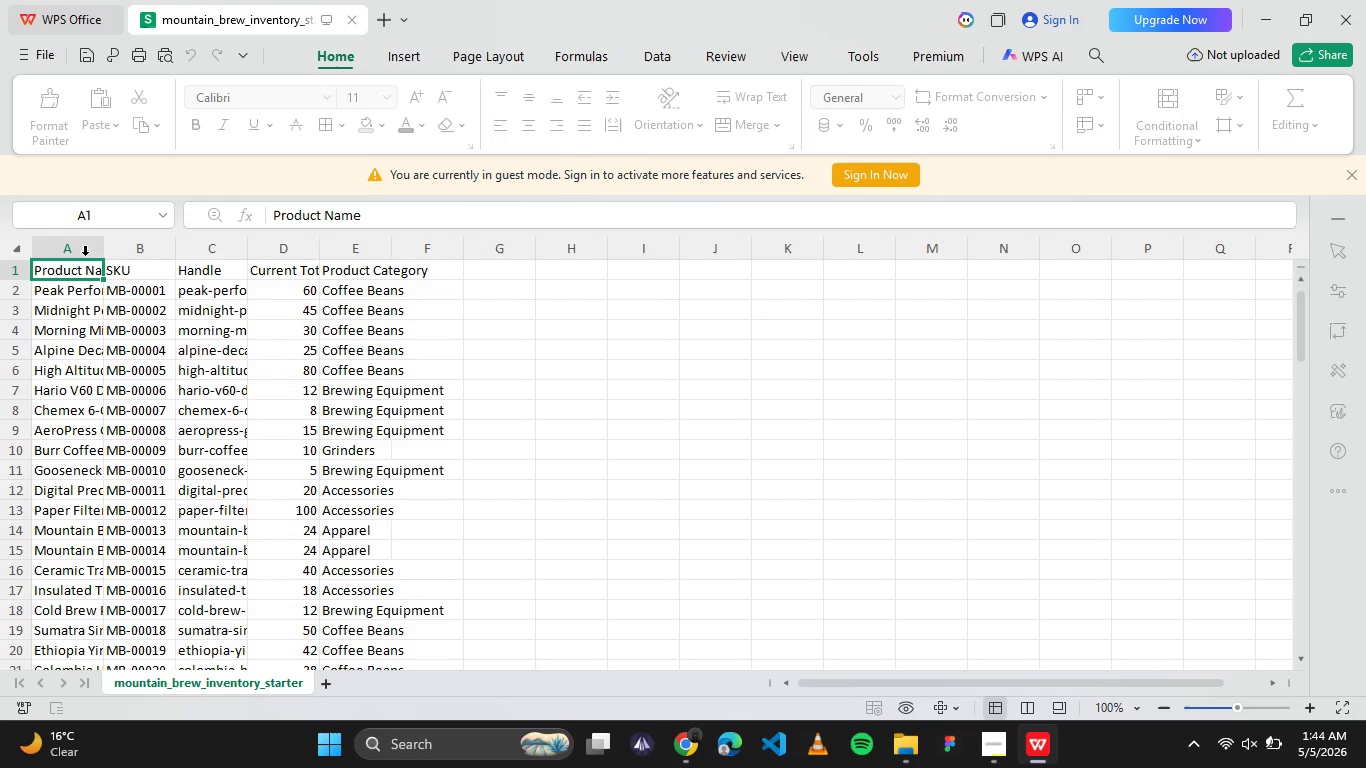 
left_click_drag(start_coordinate=[102, 248], to_coordinate=[298, 248])
 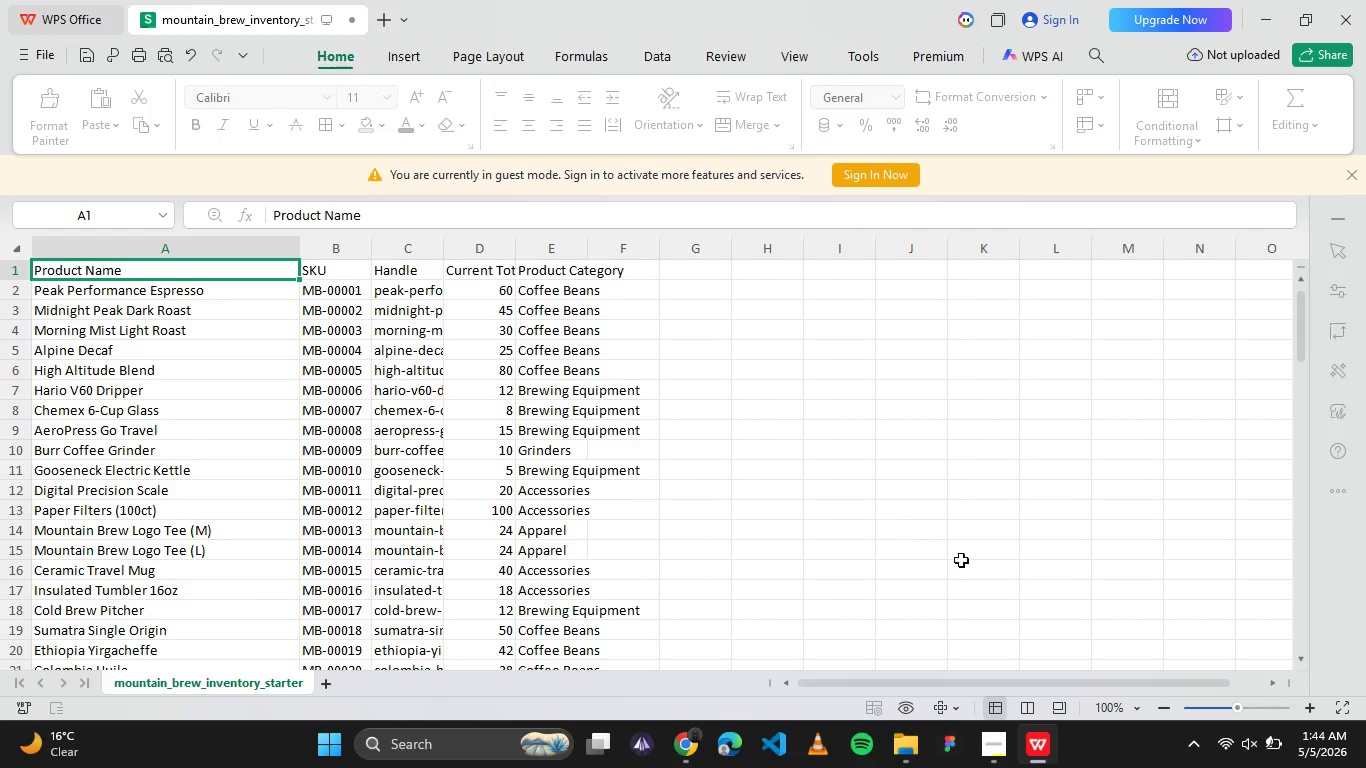 
left_click([991, 753])